 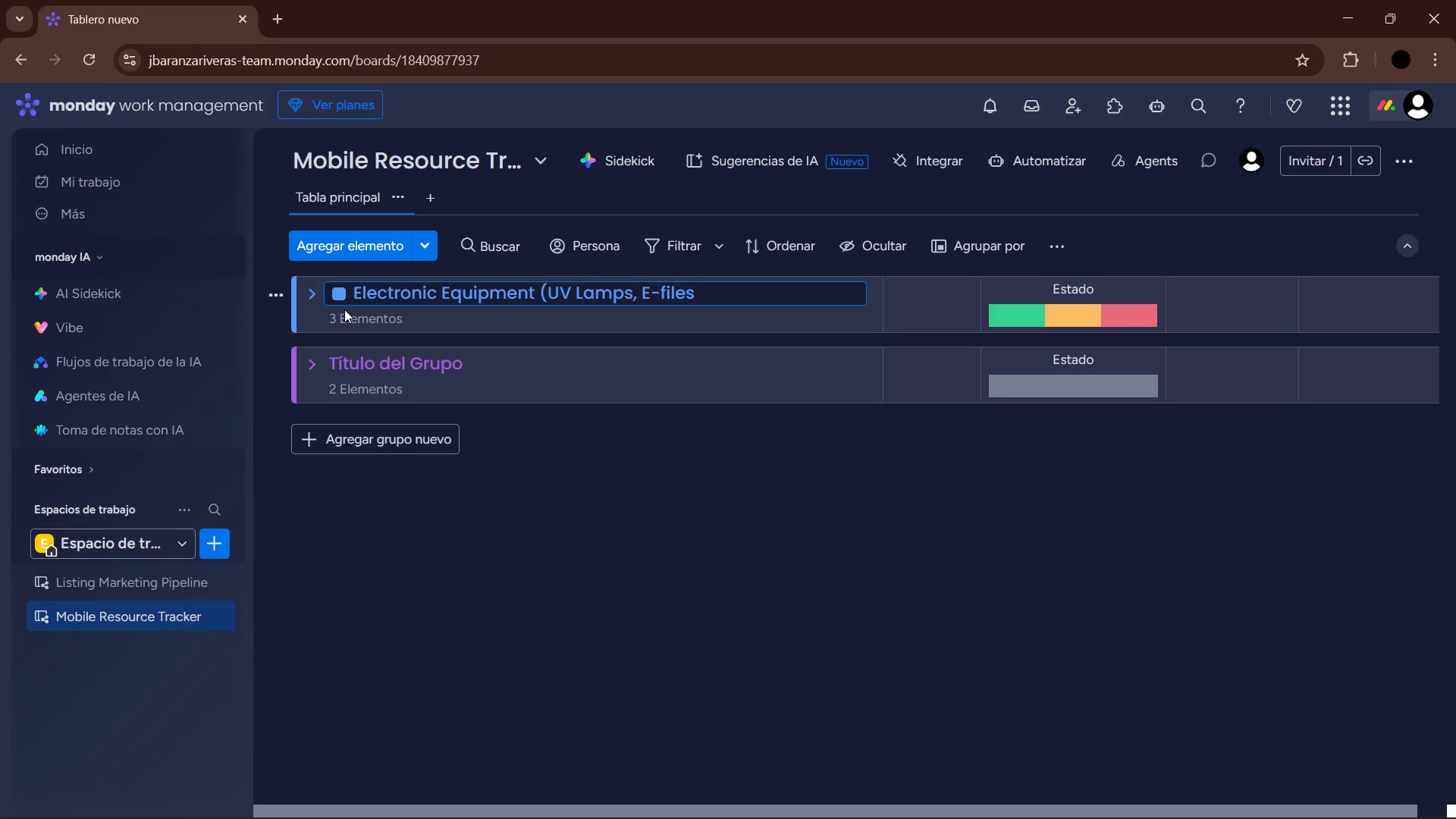 
key(ArrowRight)
 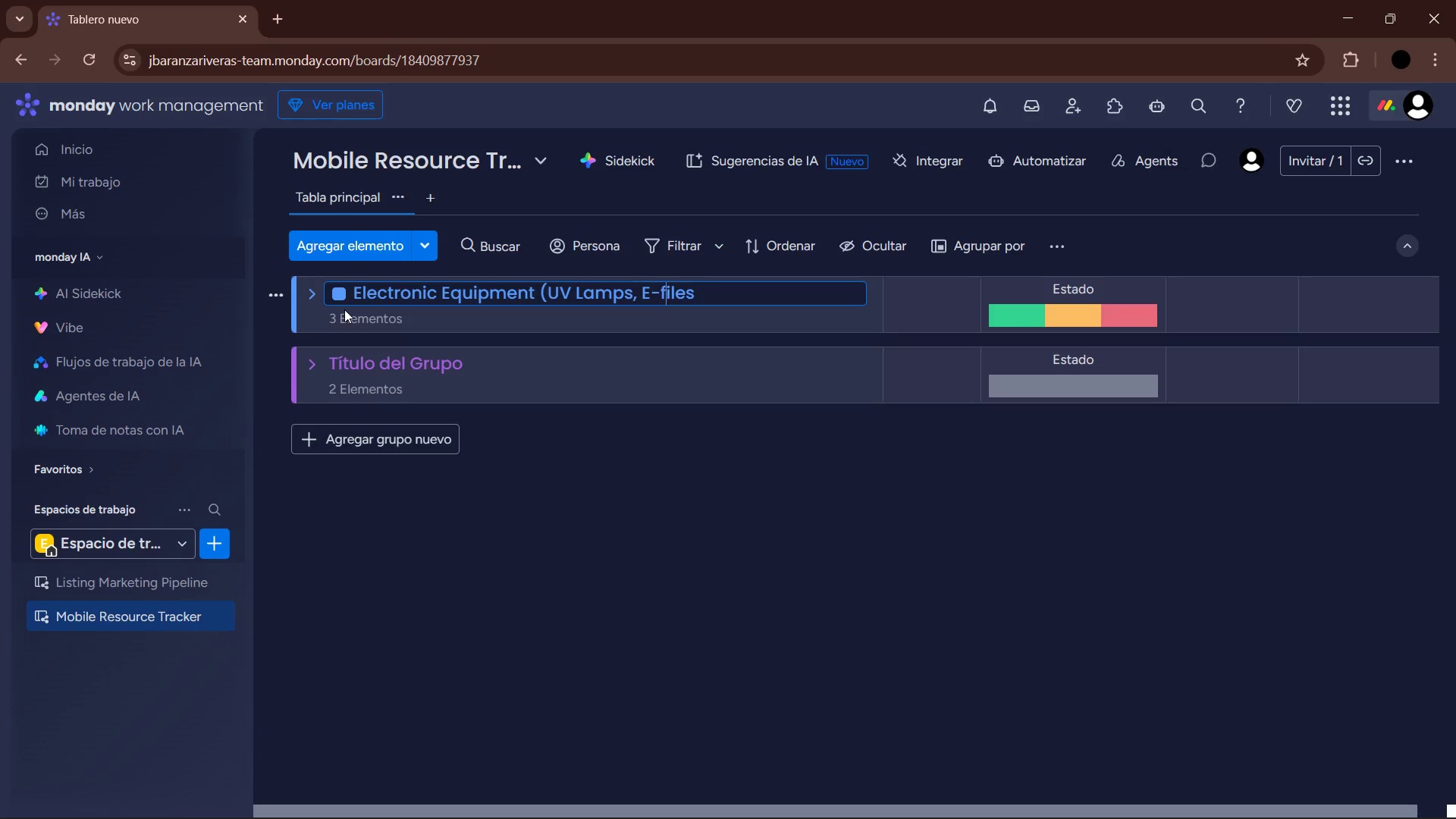 
key(ArrowRight)
 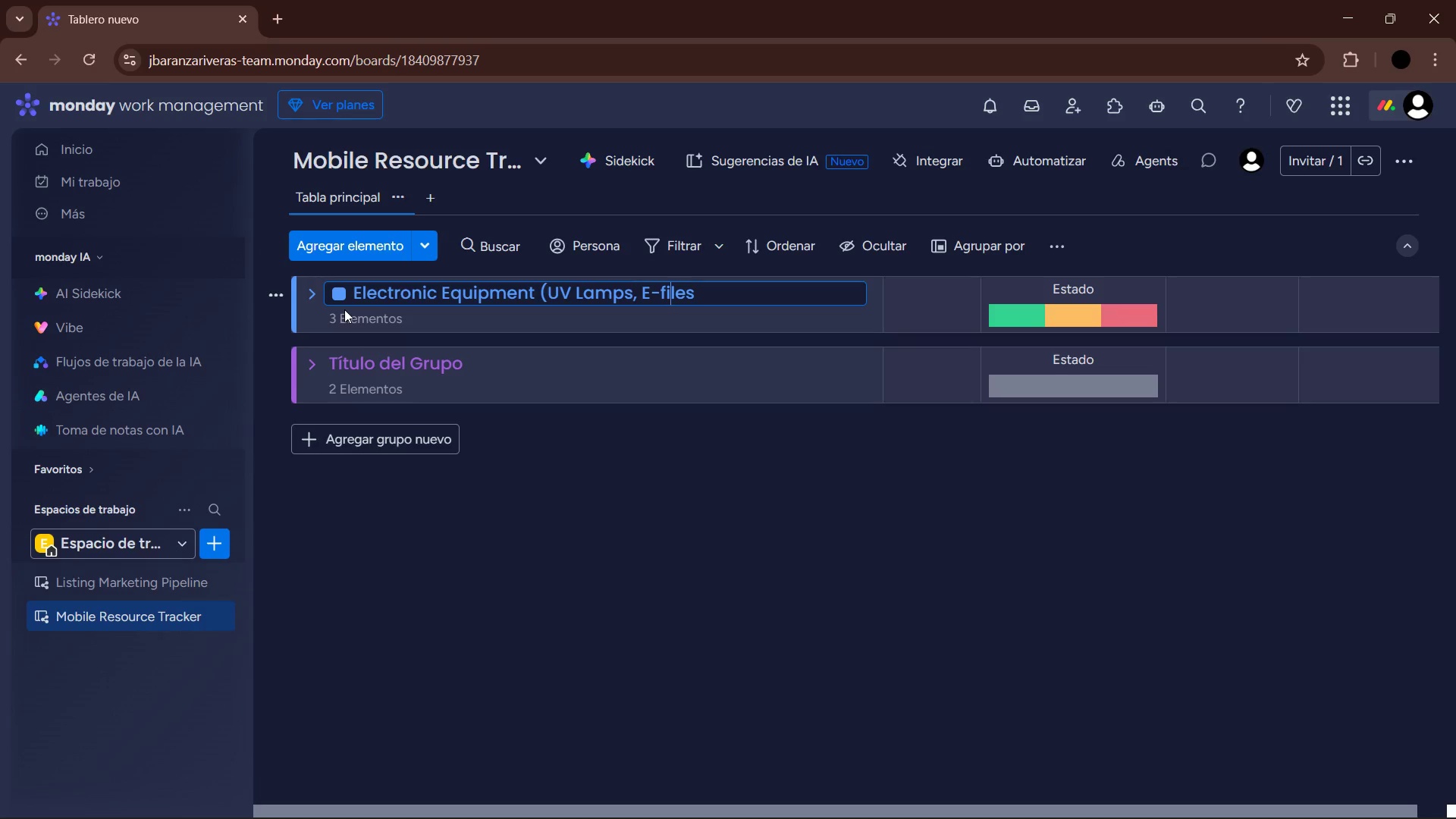 
key(ArrowRight)
 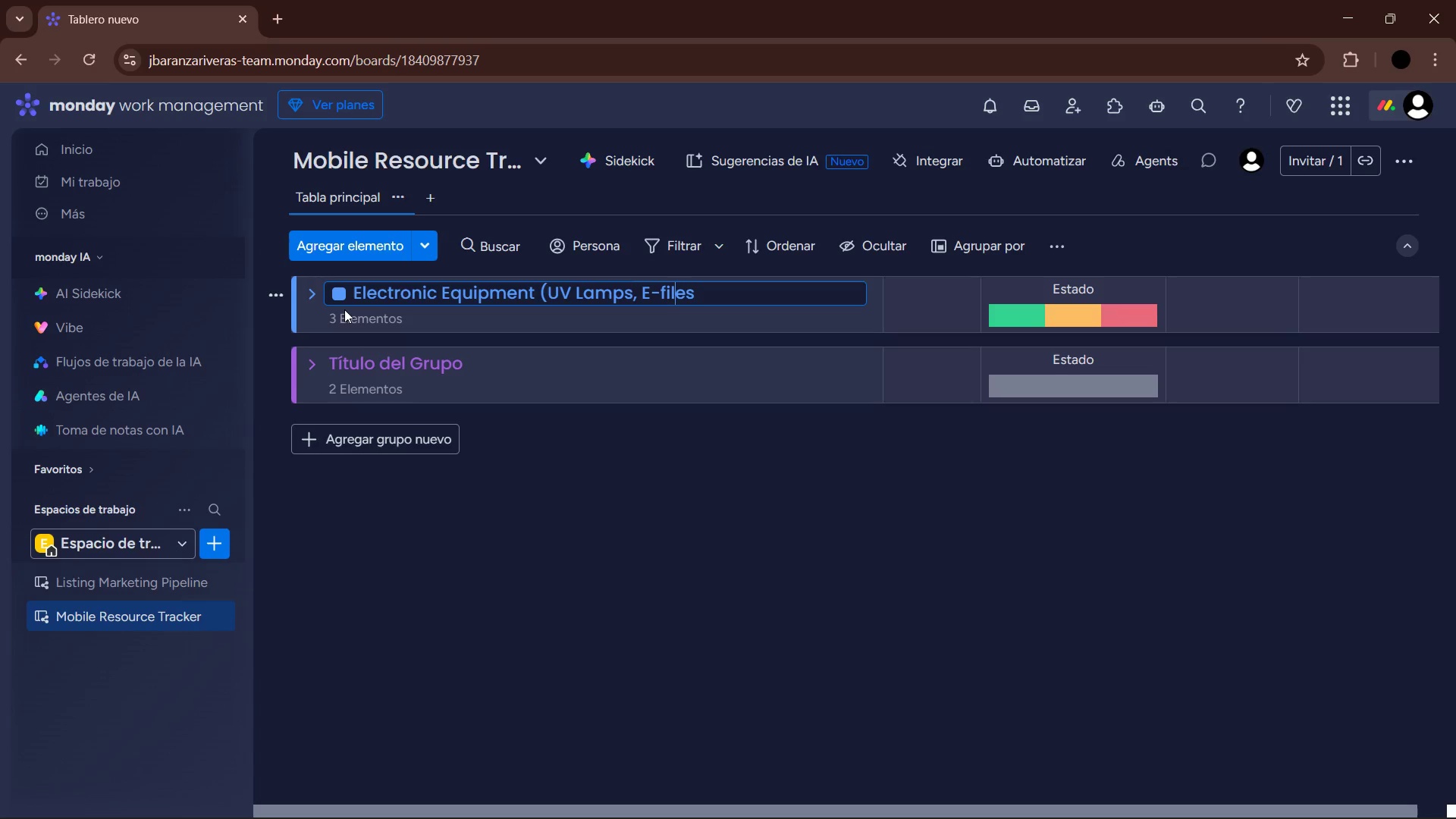 
key(ArrowRight)
 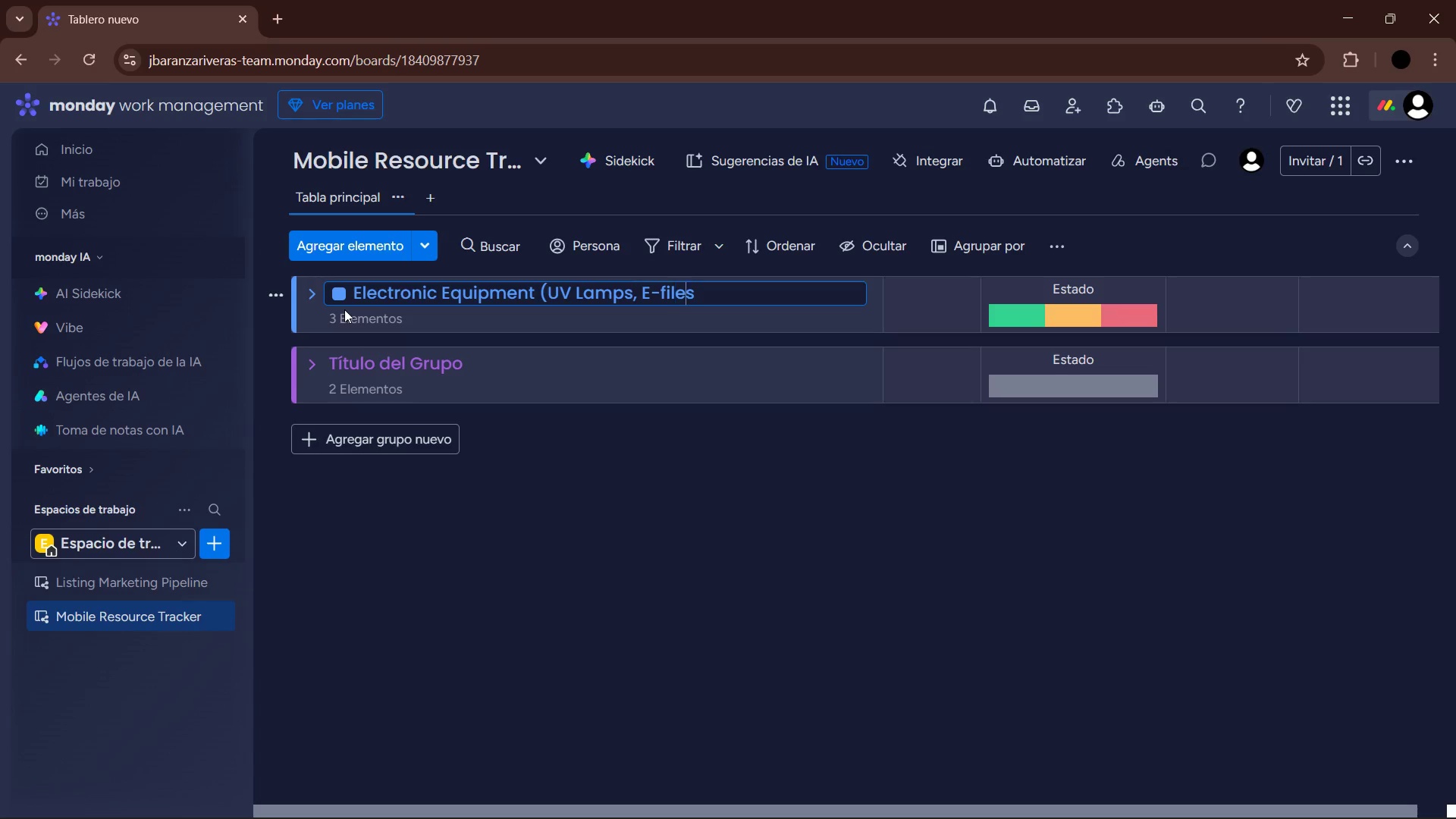 
key(ArrowRight)
 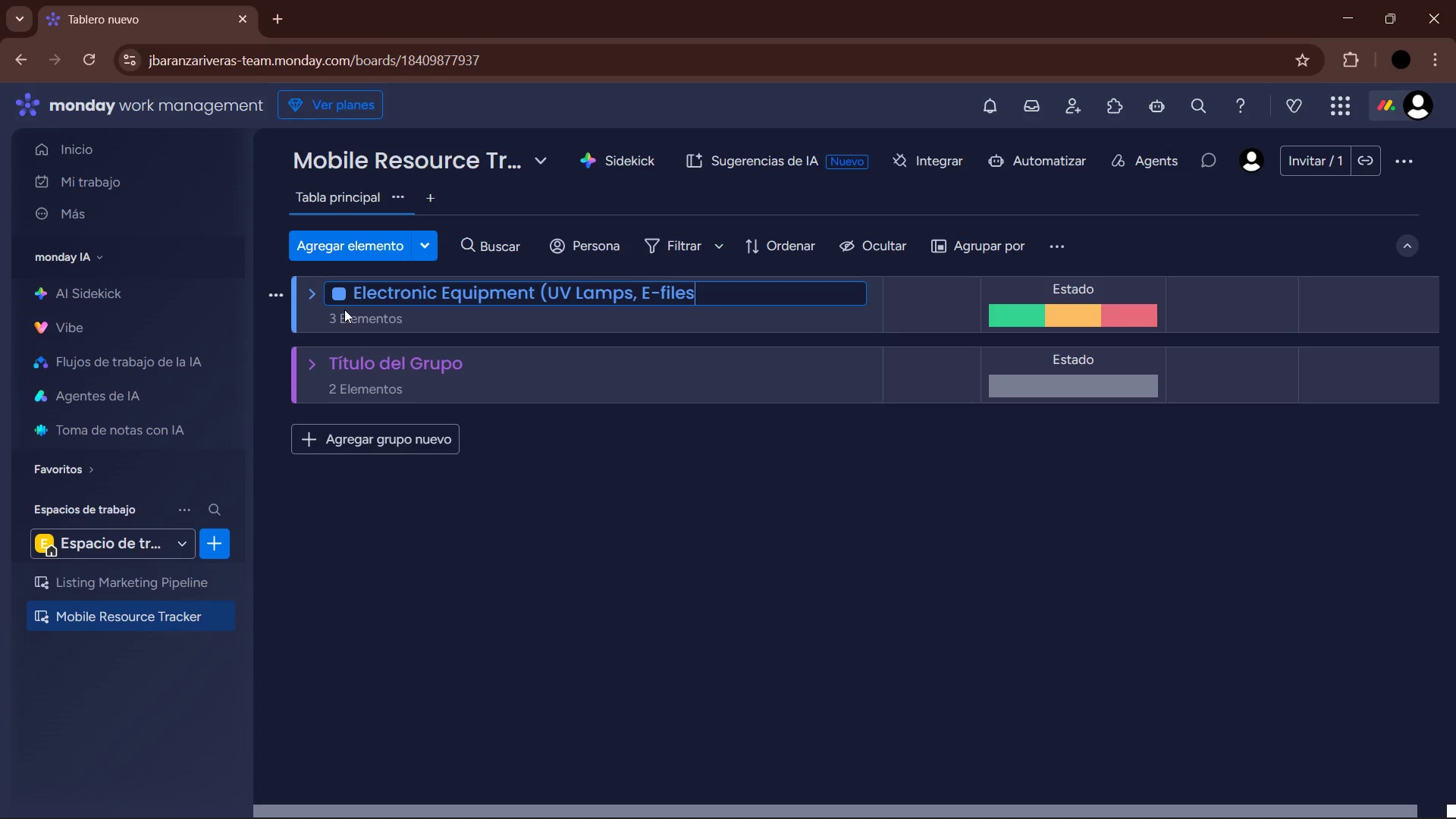 
key(ArrowRight)
 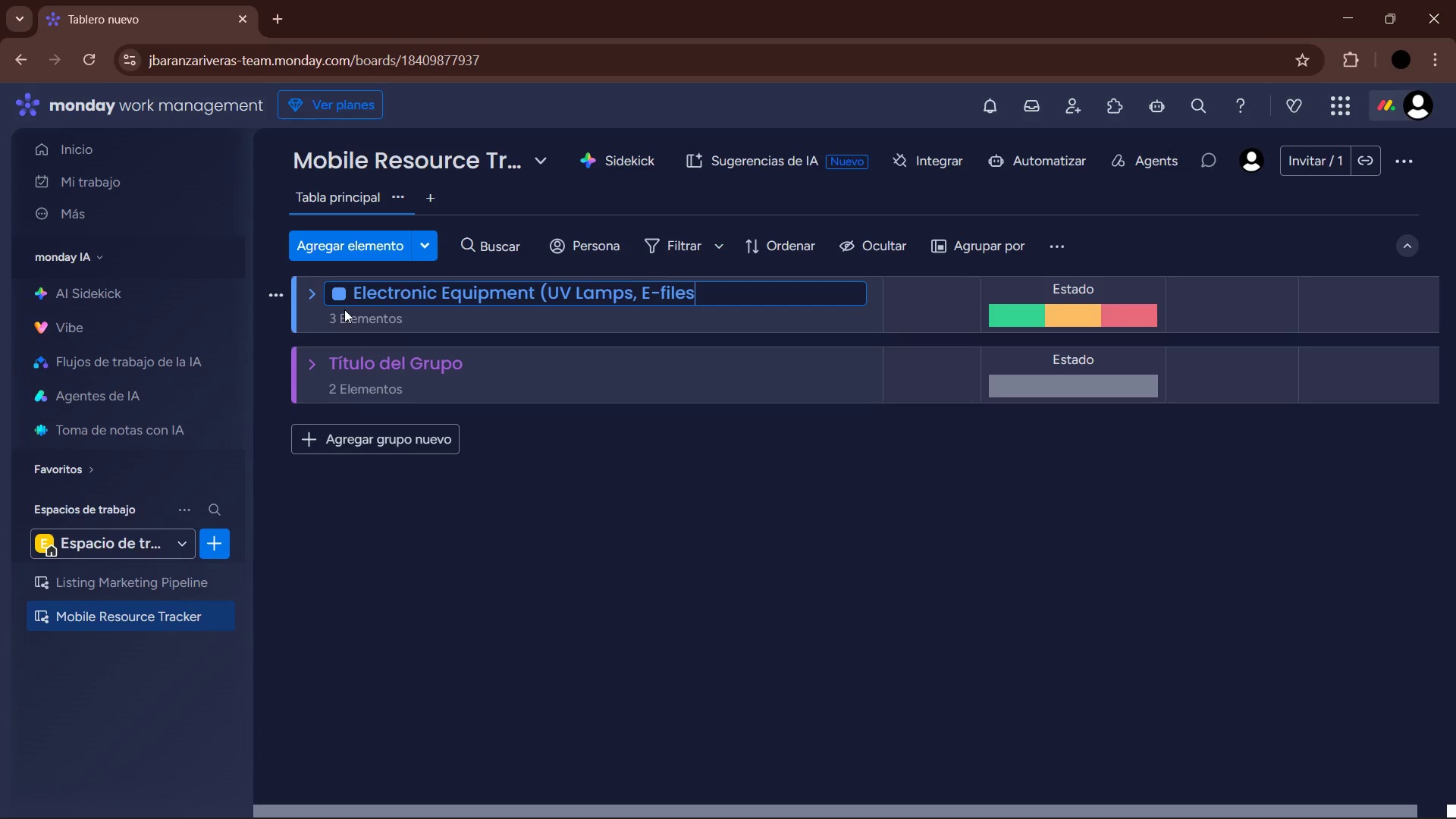 
key(Space)